 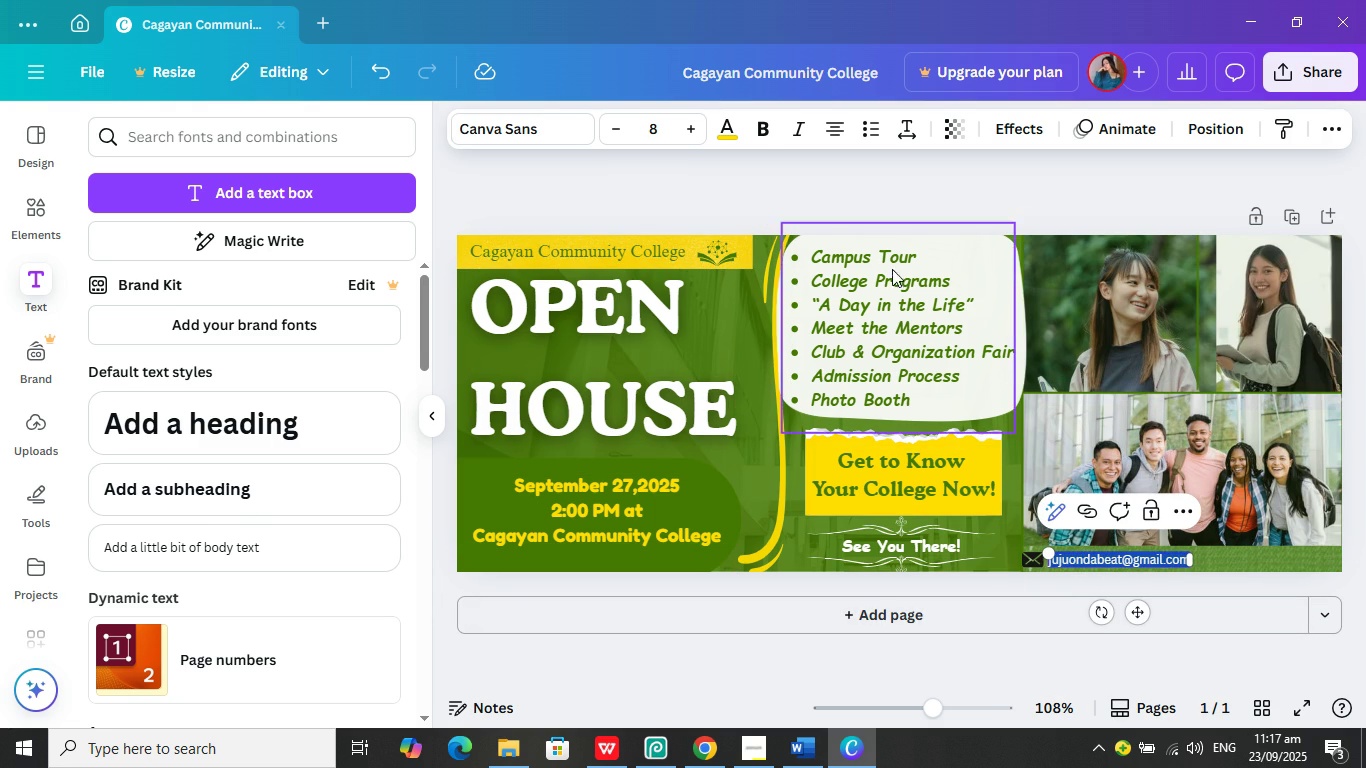 
left_click([726, 135])
 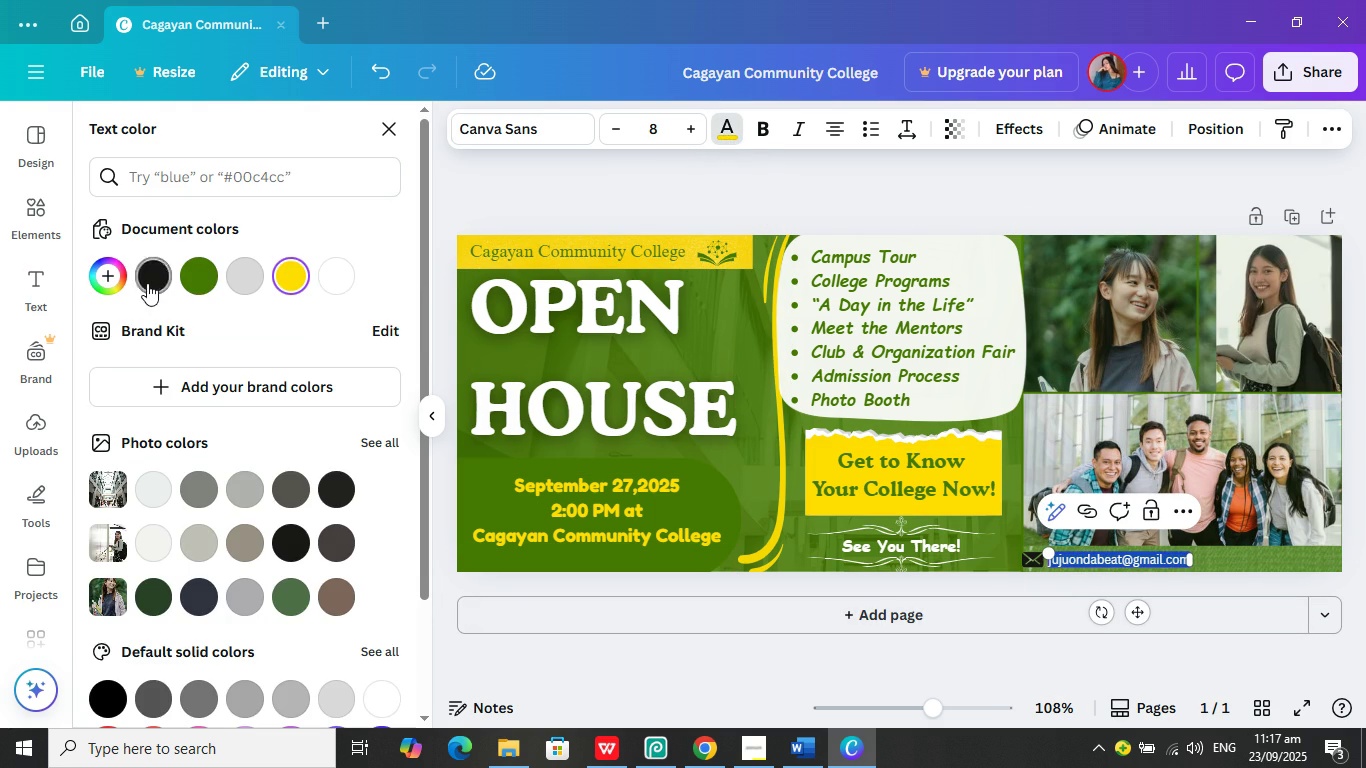 
left_click([147, 283])
 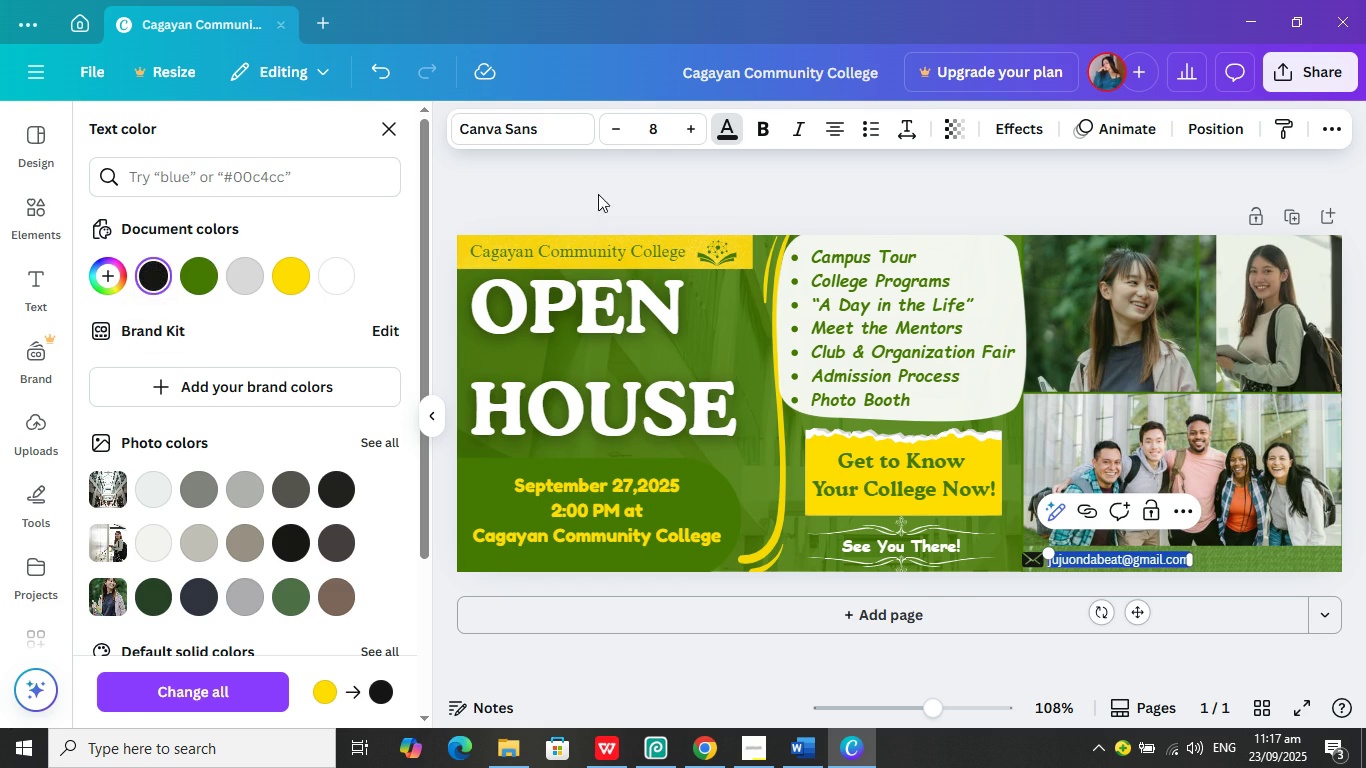 
left_click([606, 188])
 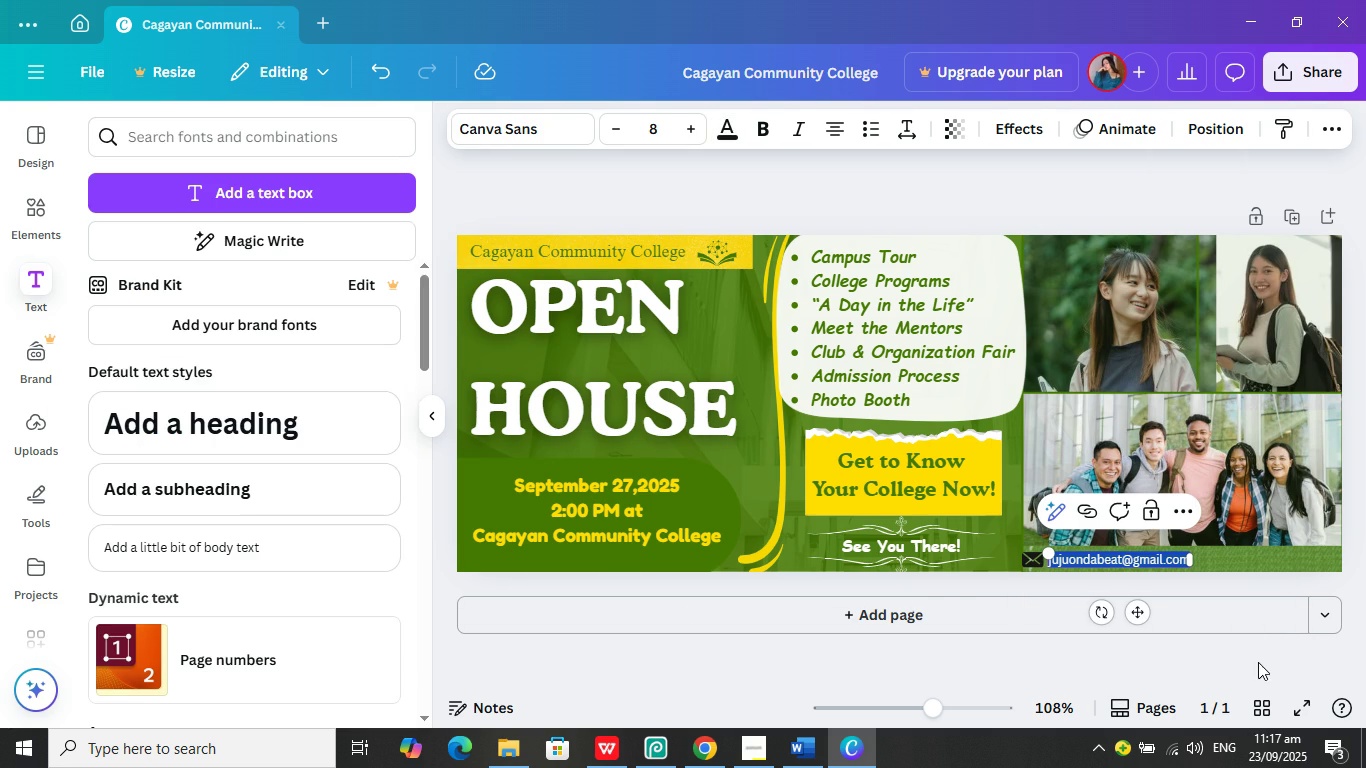 
left_click([1255, 667])
 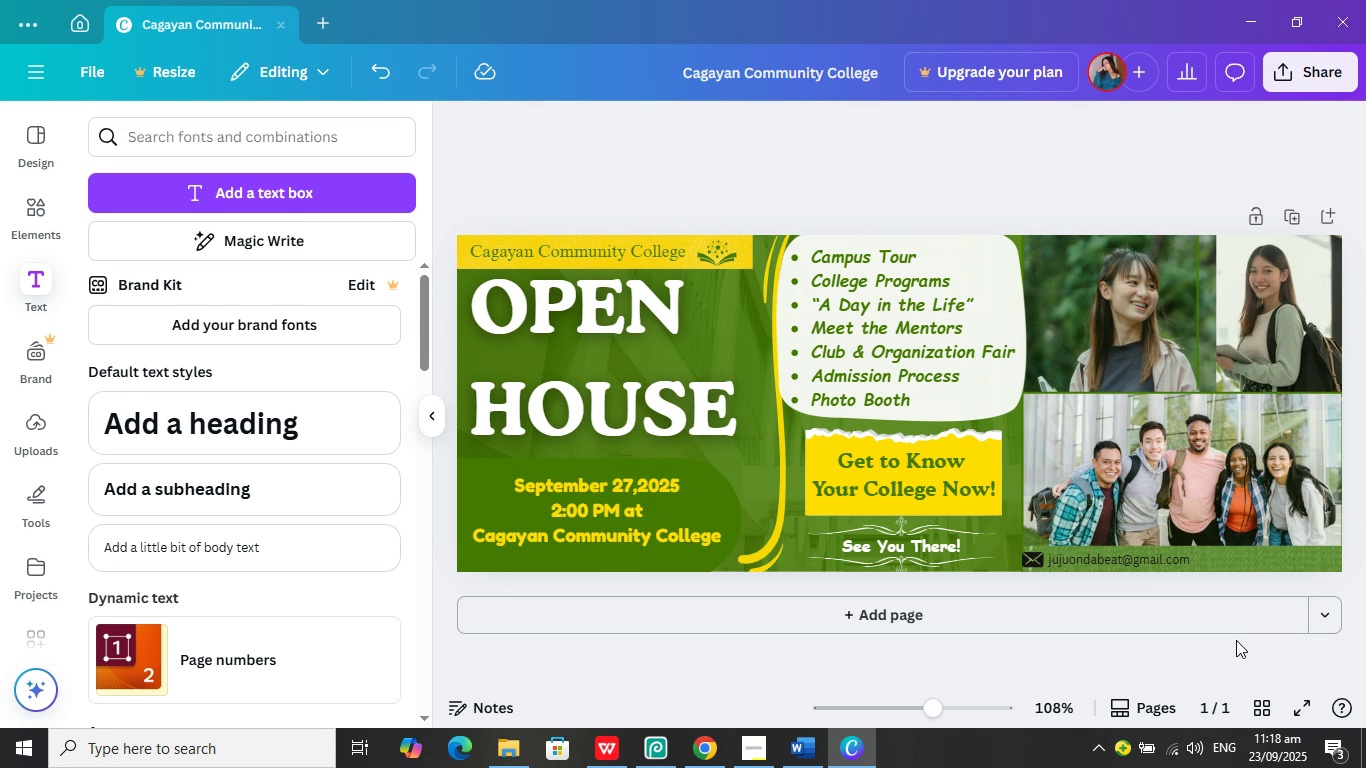 
wait(21.53)
 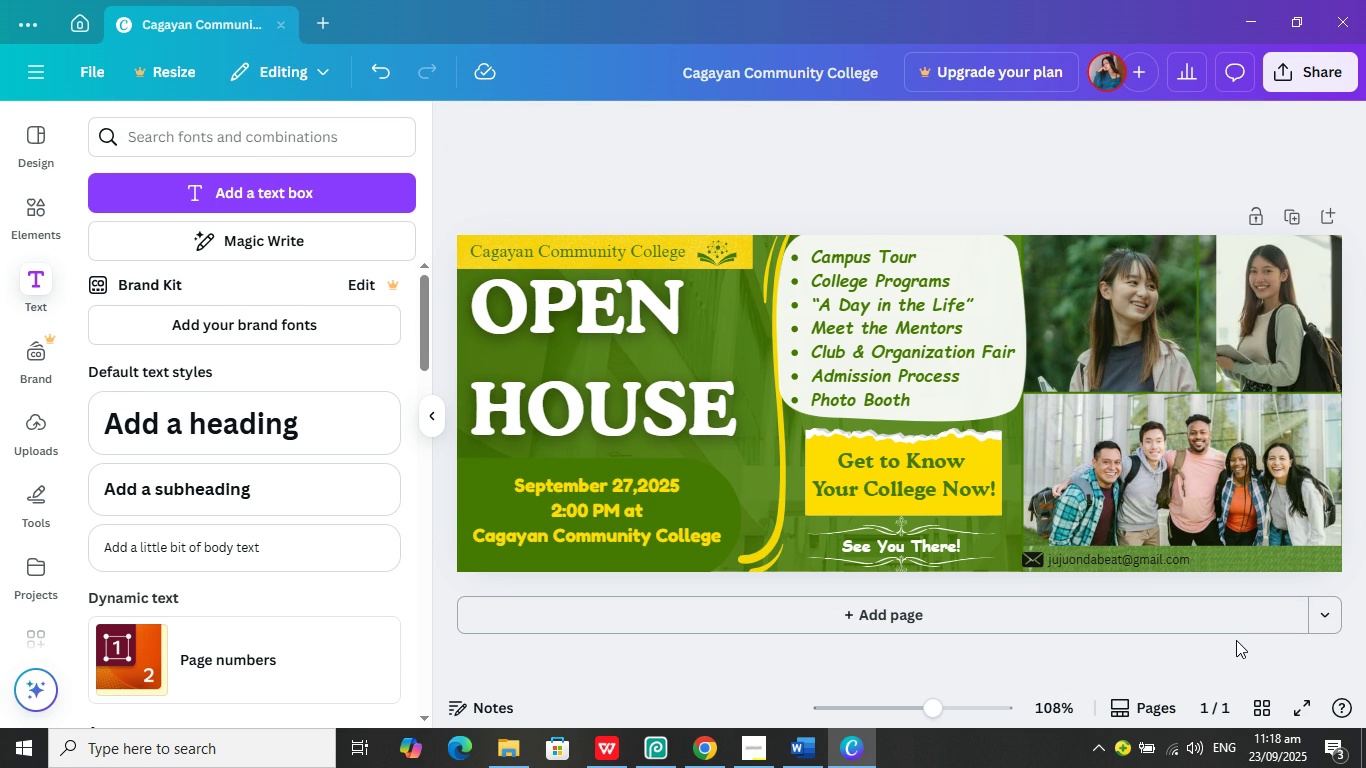 
left_click([27, 211])
 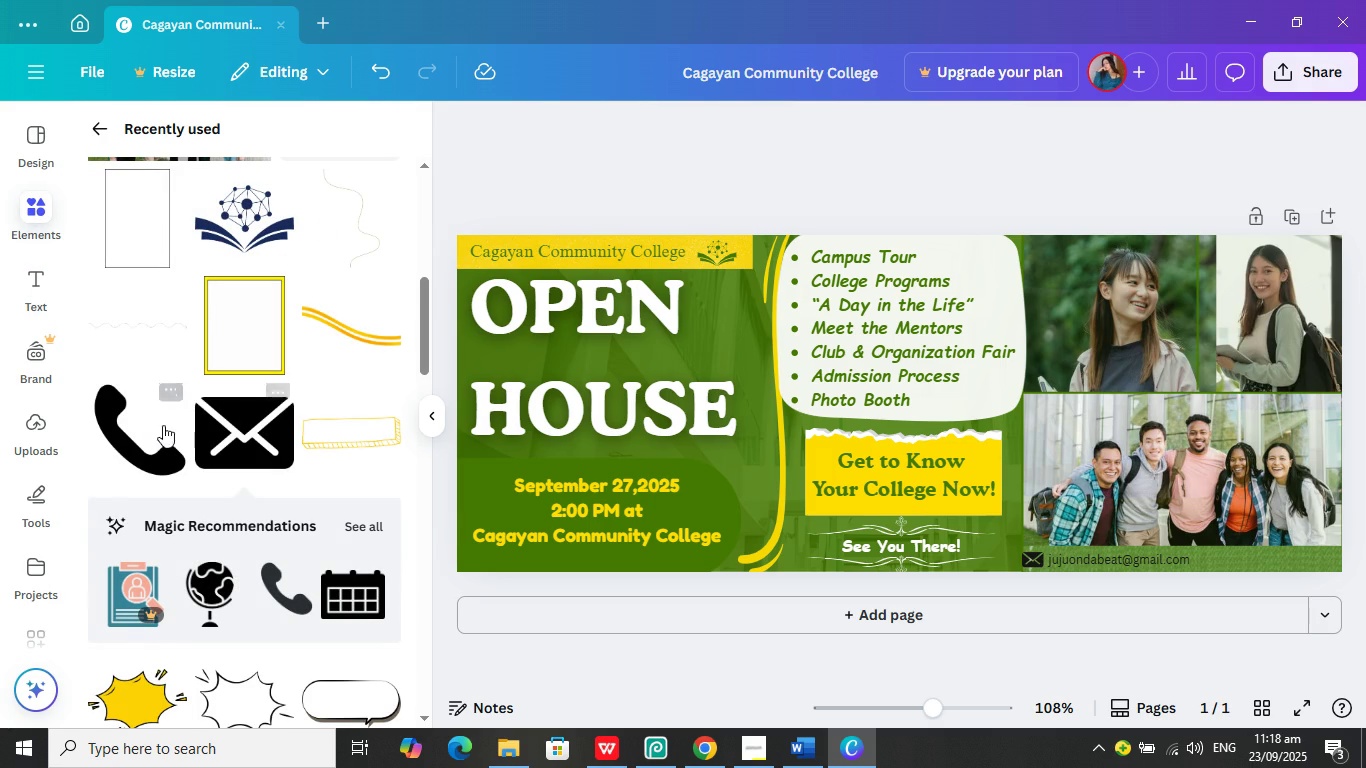 
left_click([145, 442])